 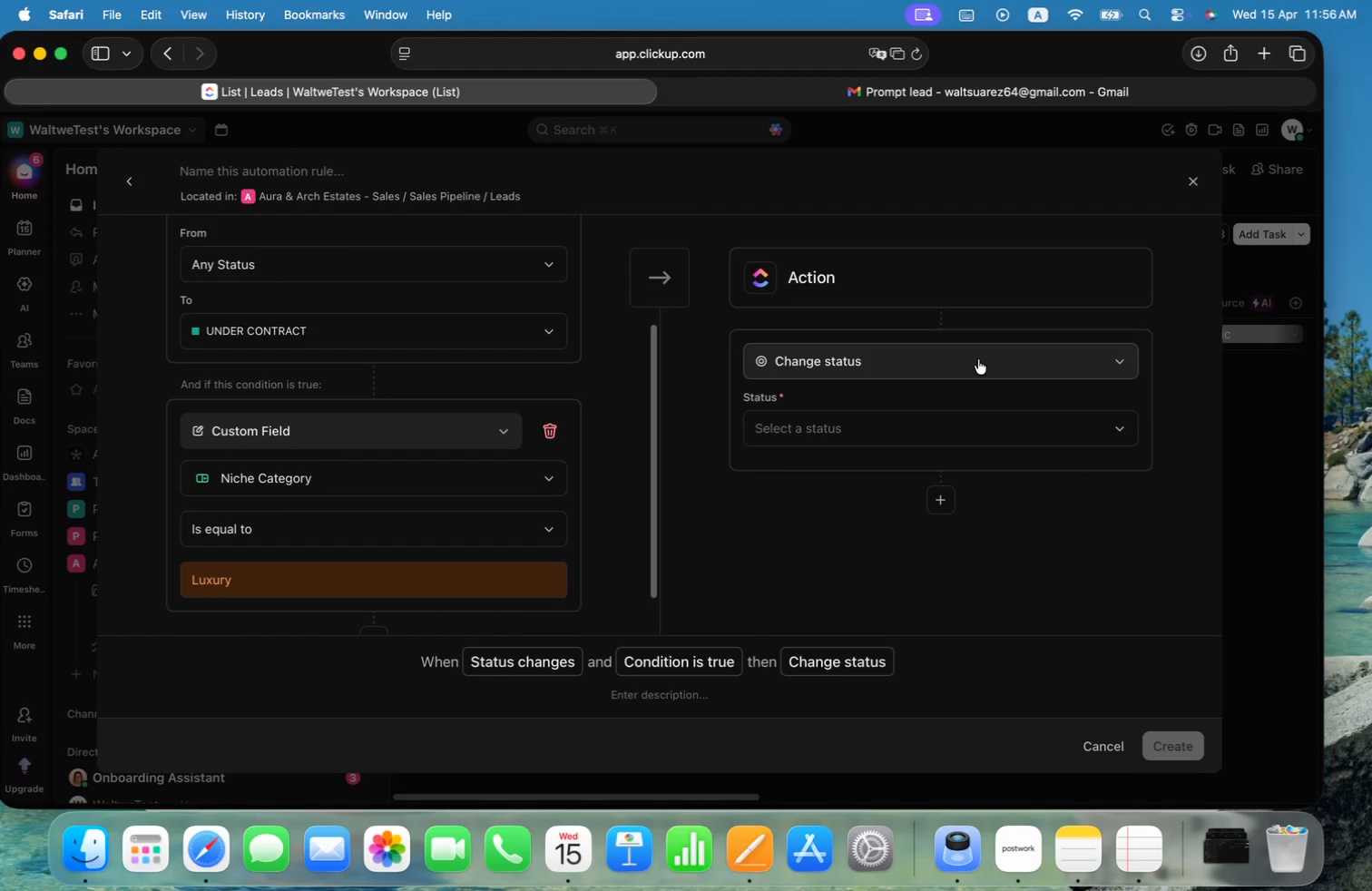 
type(cre)
 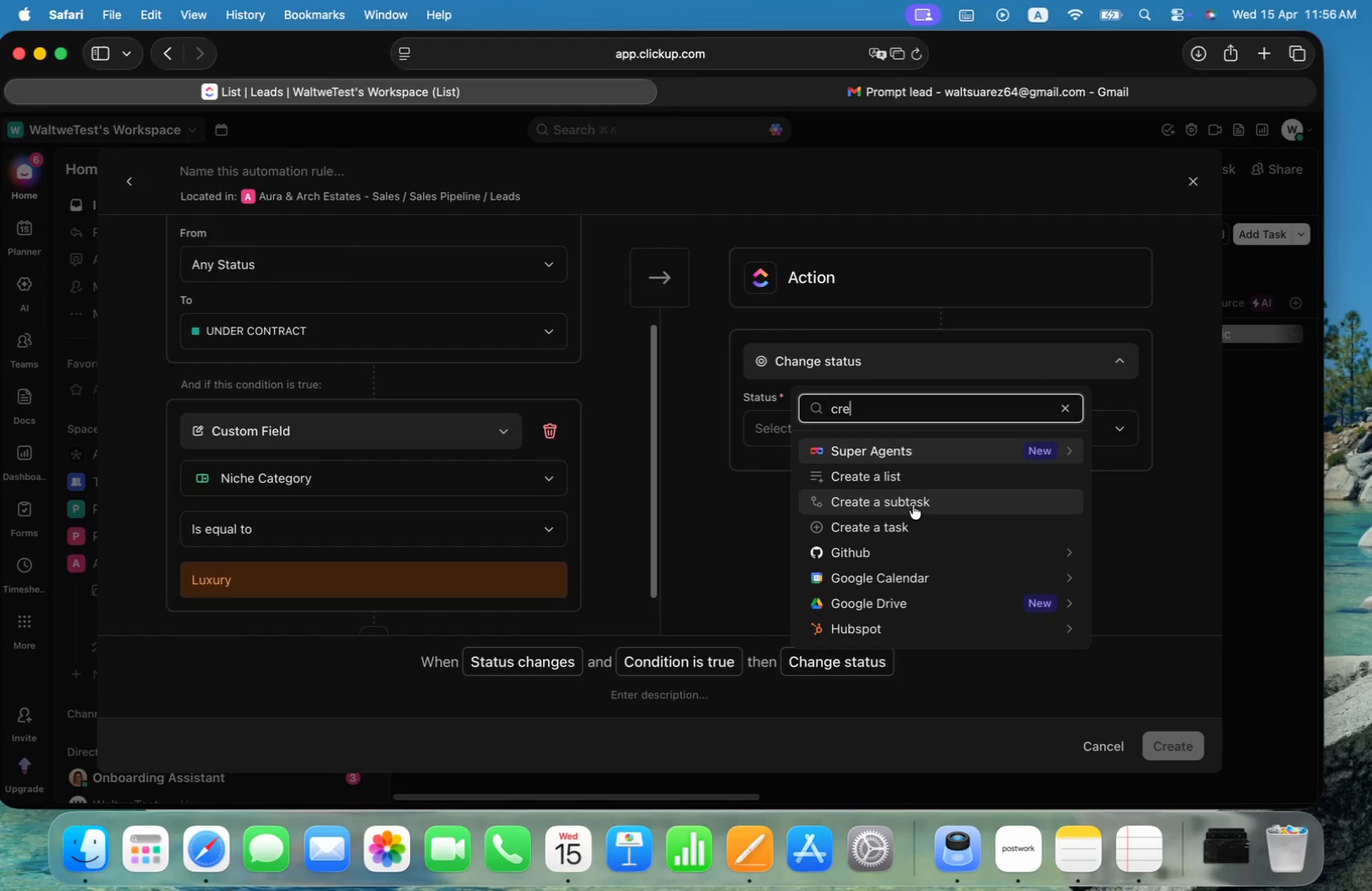 
left_click([911, 506])
 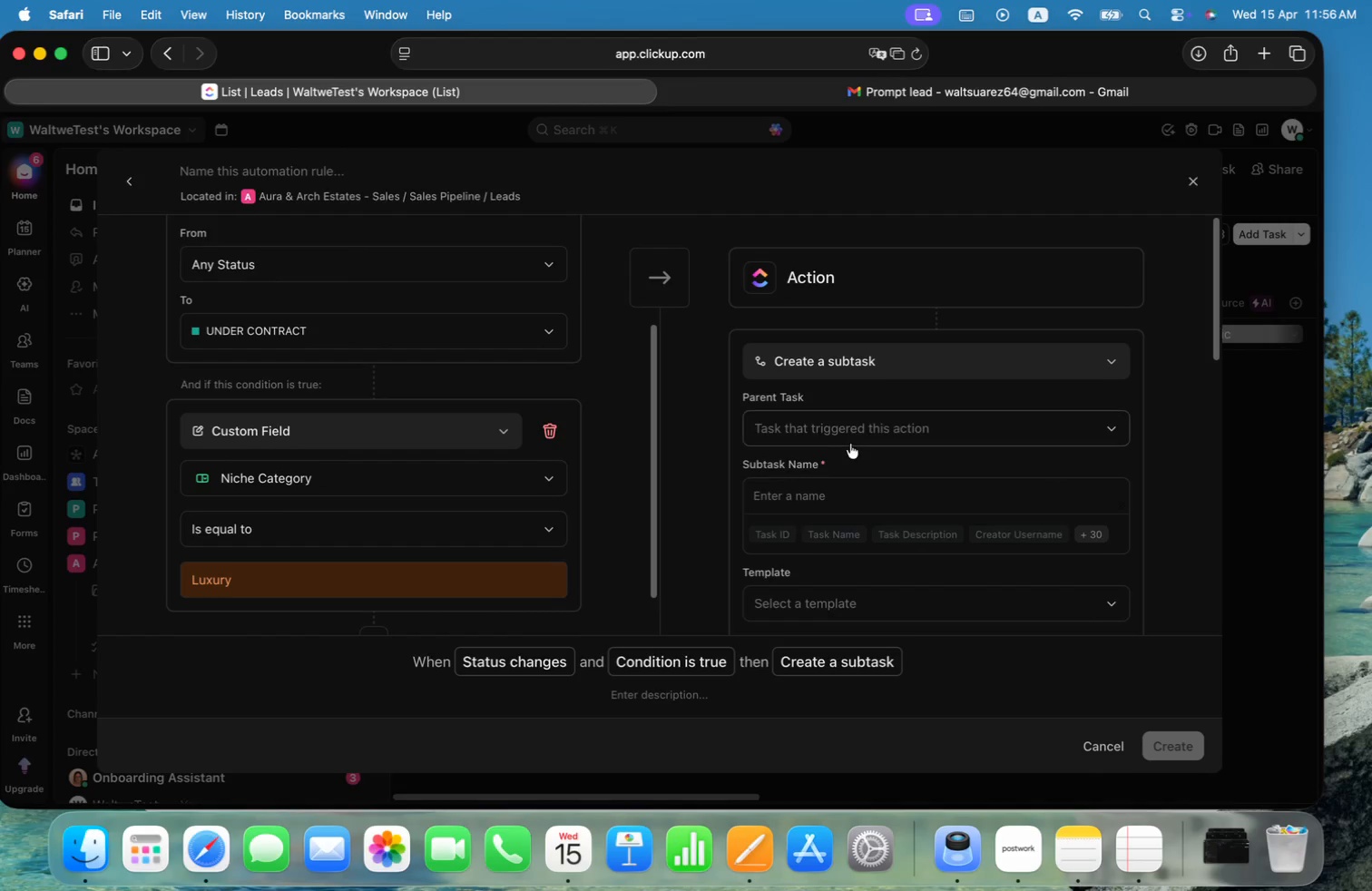 
wait(9.4)
 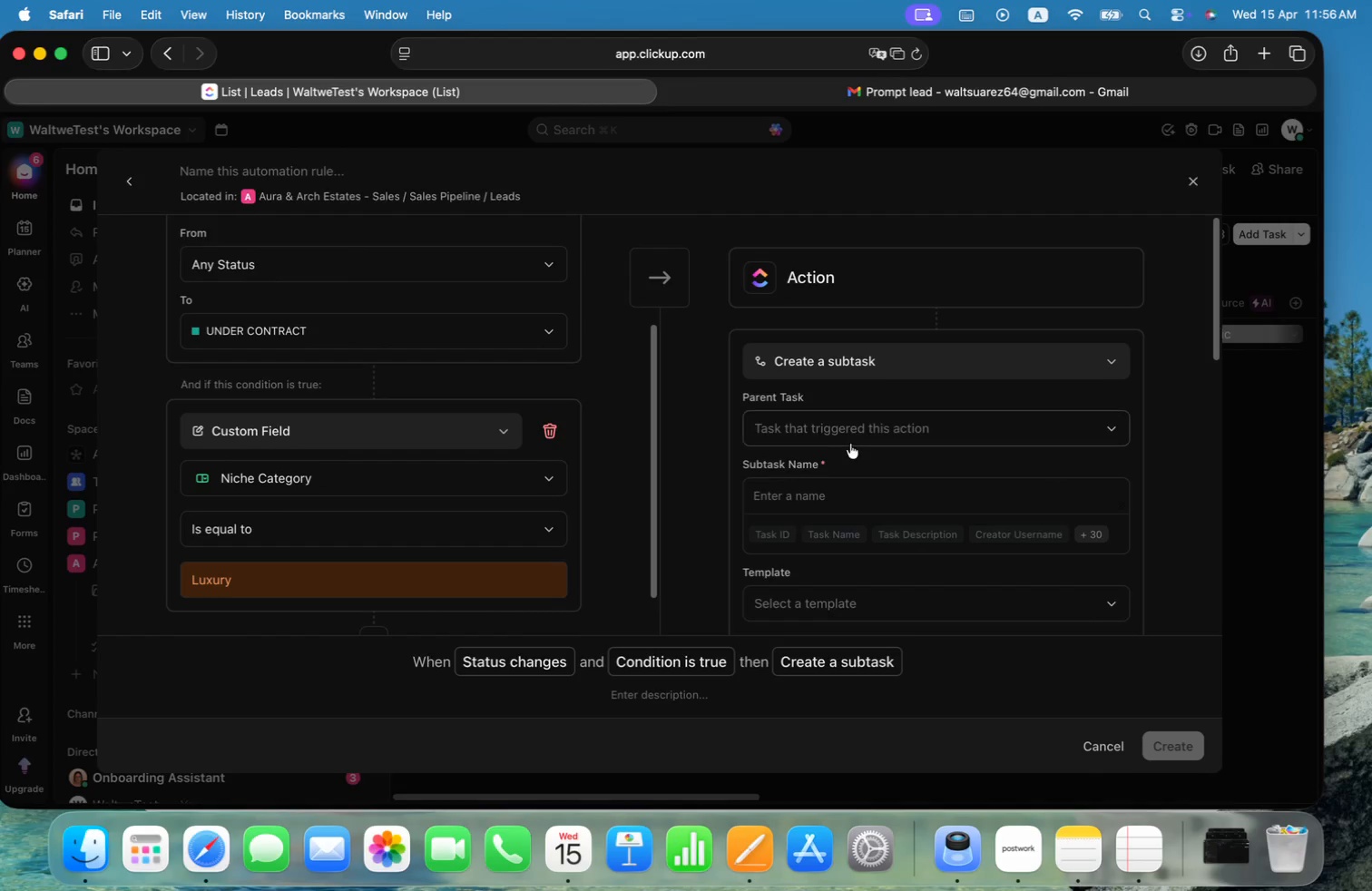 
left_click([883, 493])
 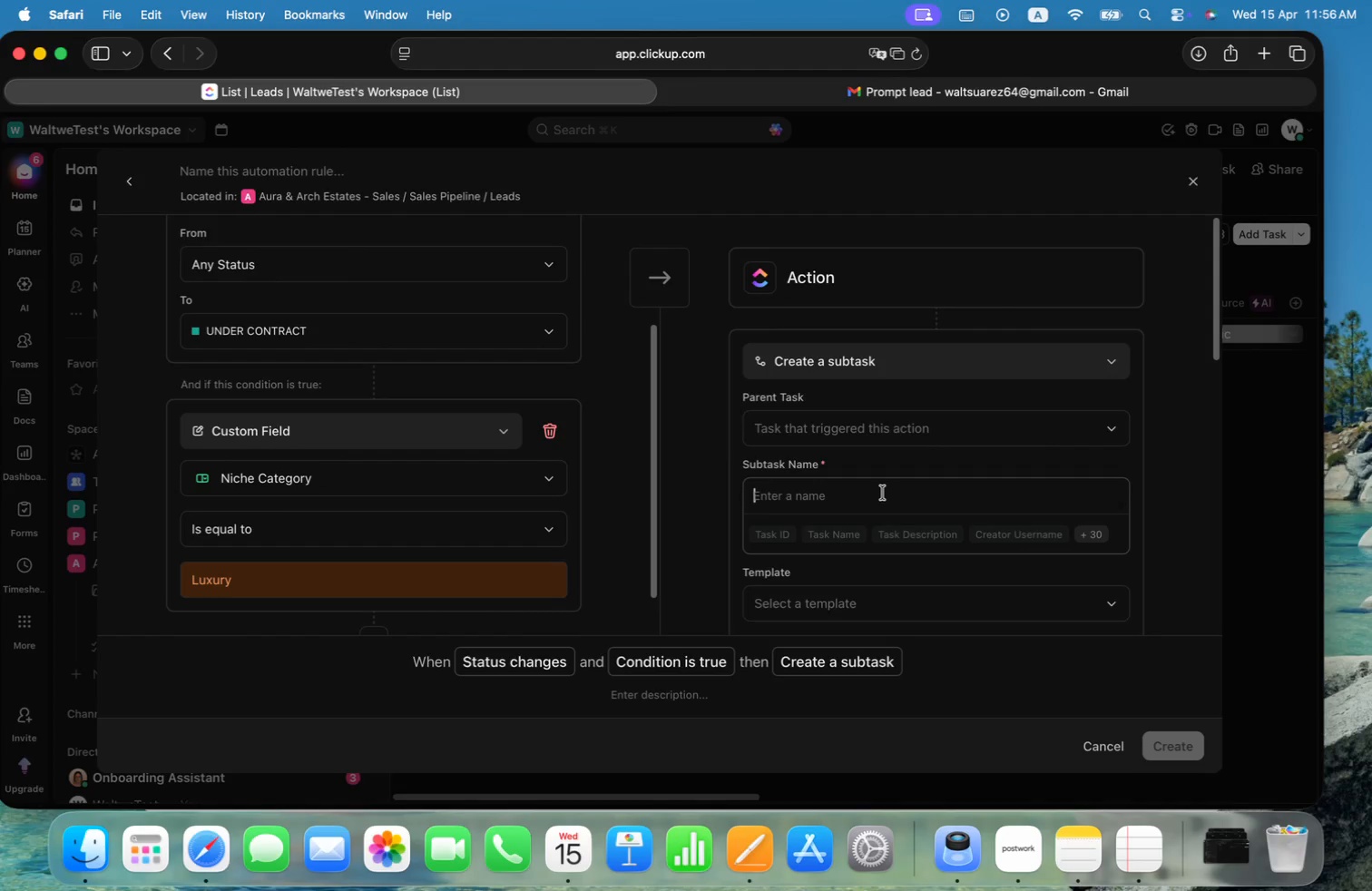 
key(Meta+V)
 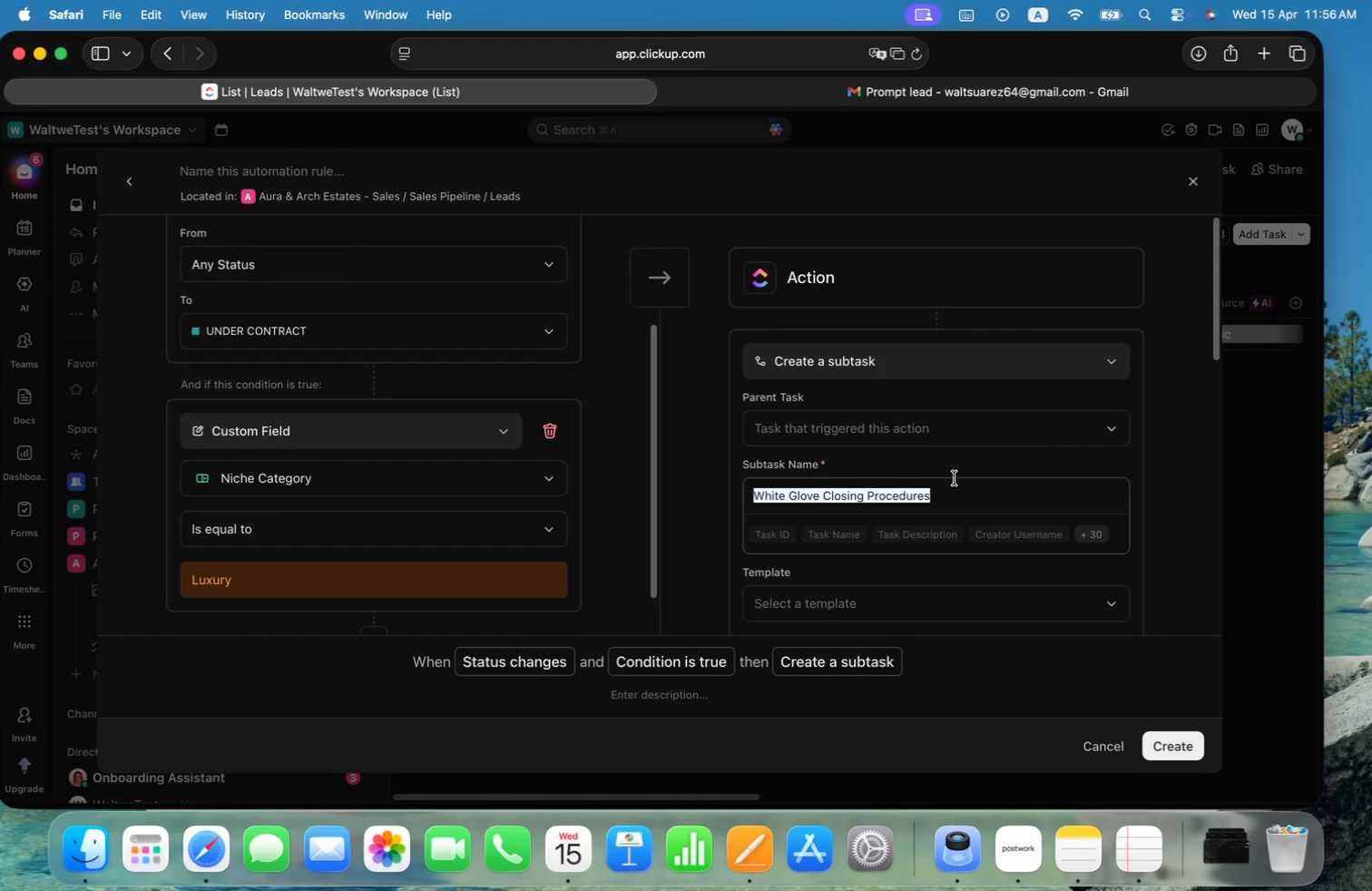 
left_click([999, 469])
 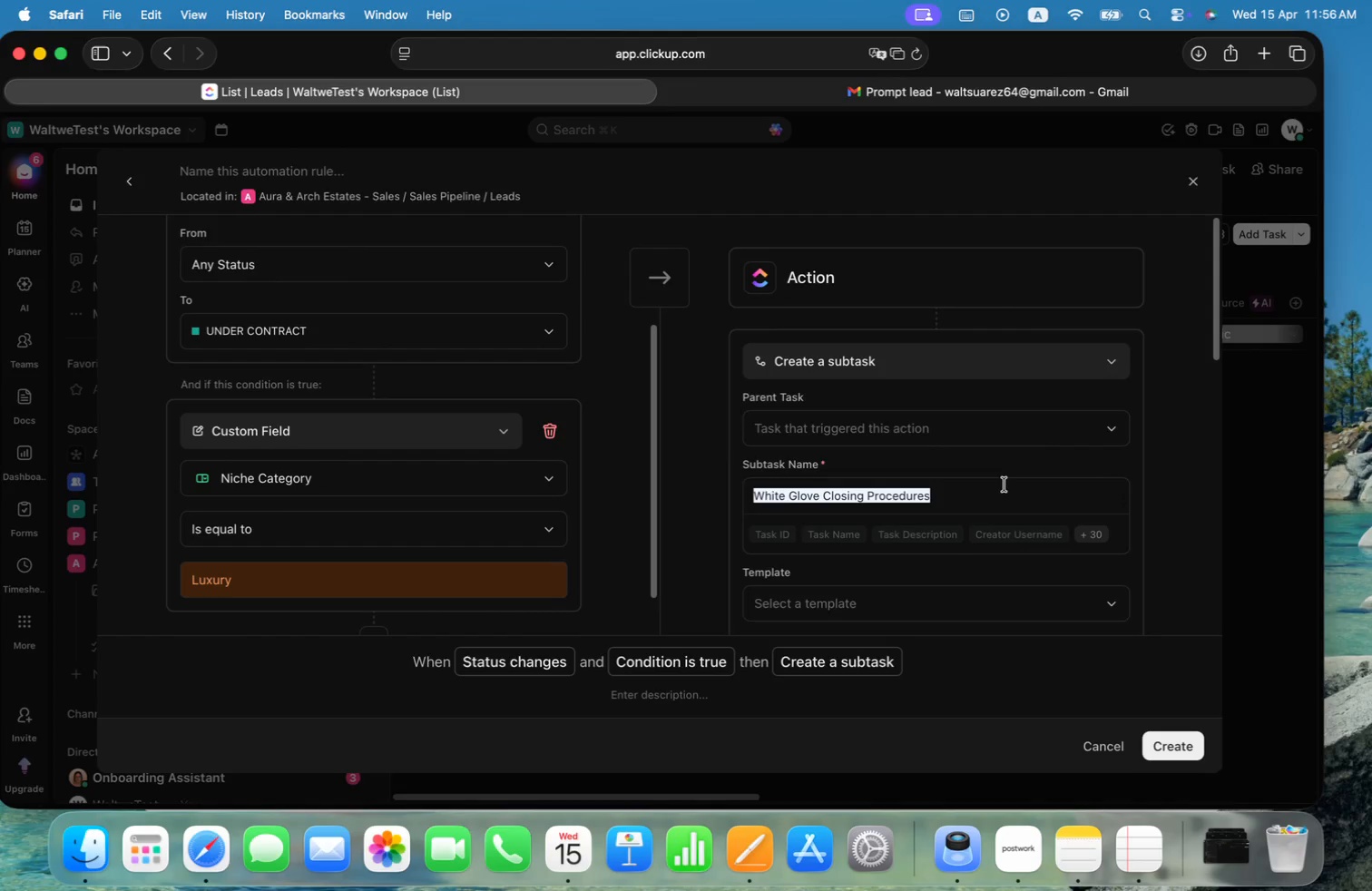 
left_click([1007, 491])
 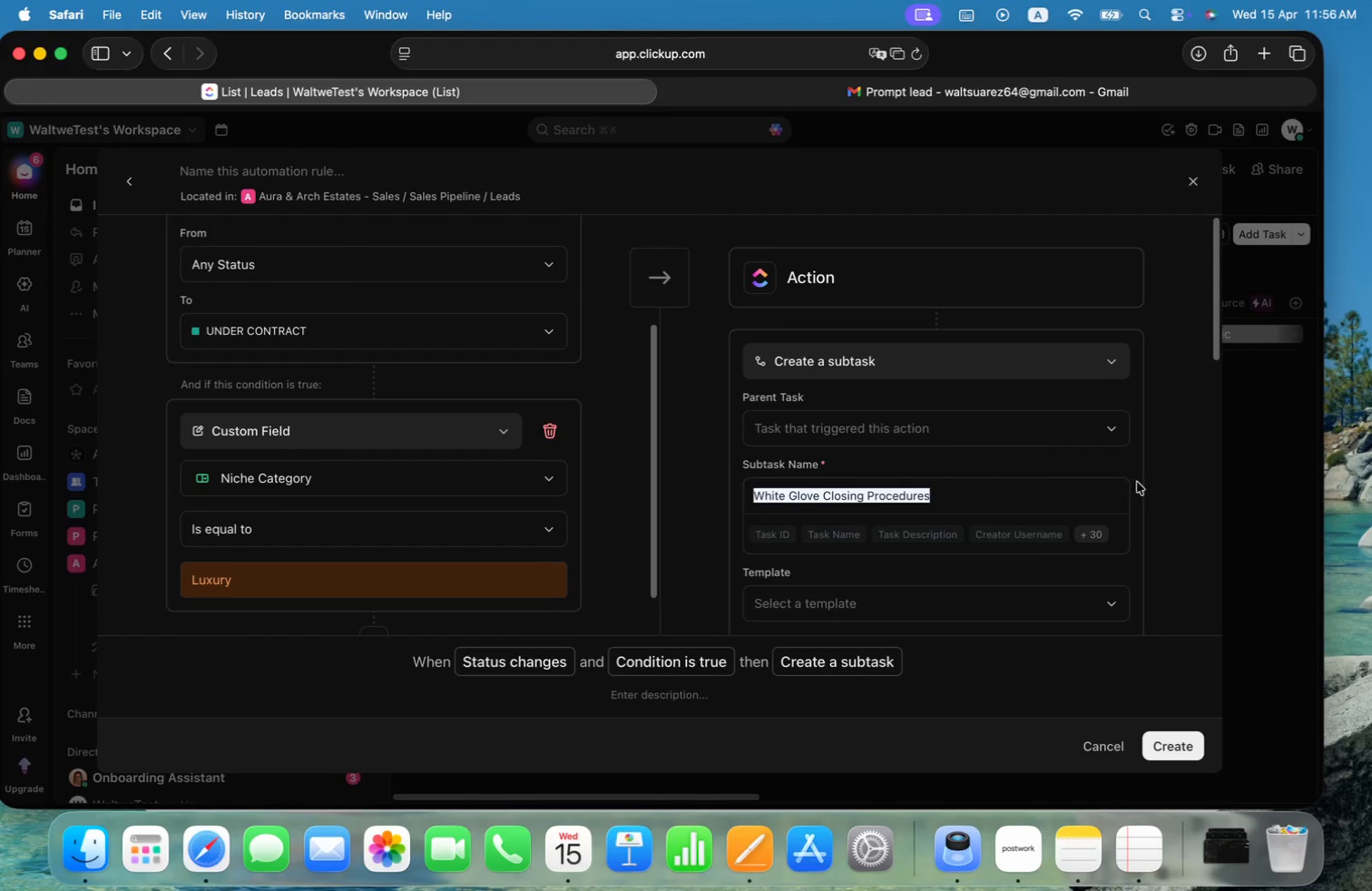 
left_click([1144, 473])
 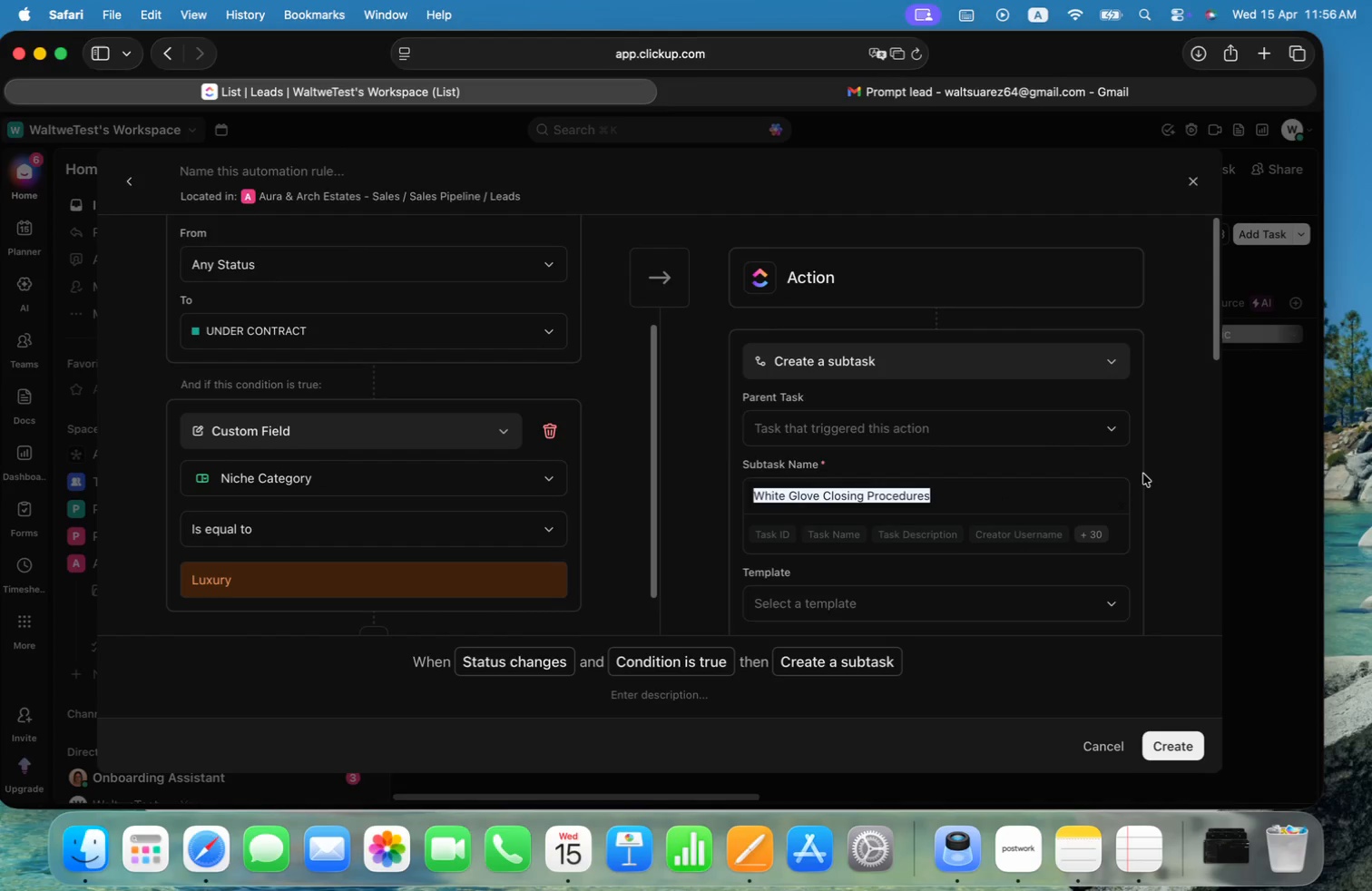 
scroll: coordinate [991, 474], scroll_direction: down, amount: 7.0
 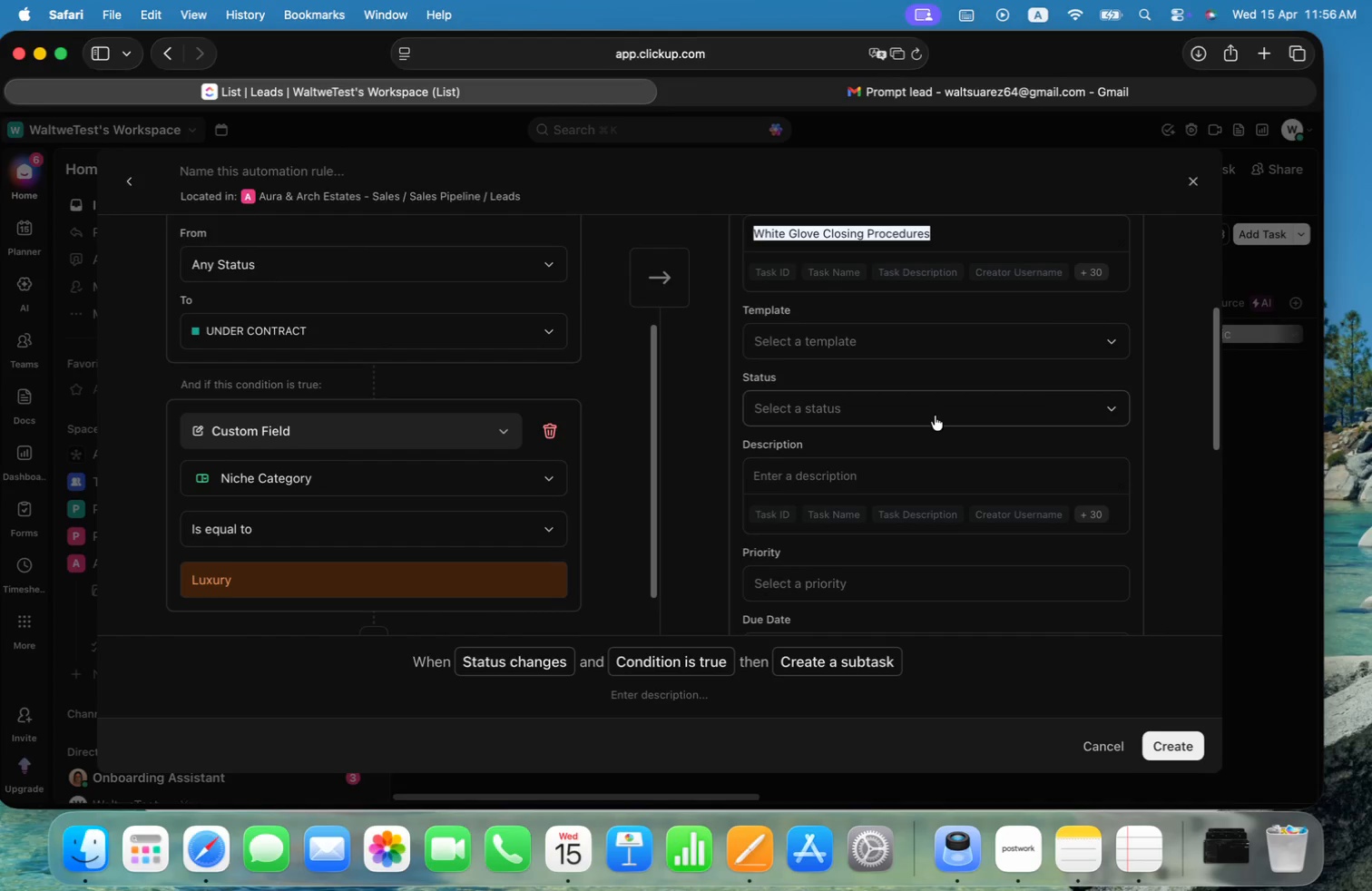 
left_click([935, 416])
 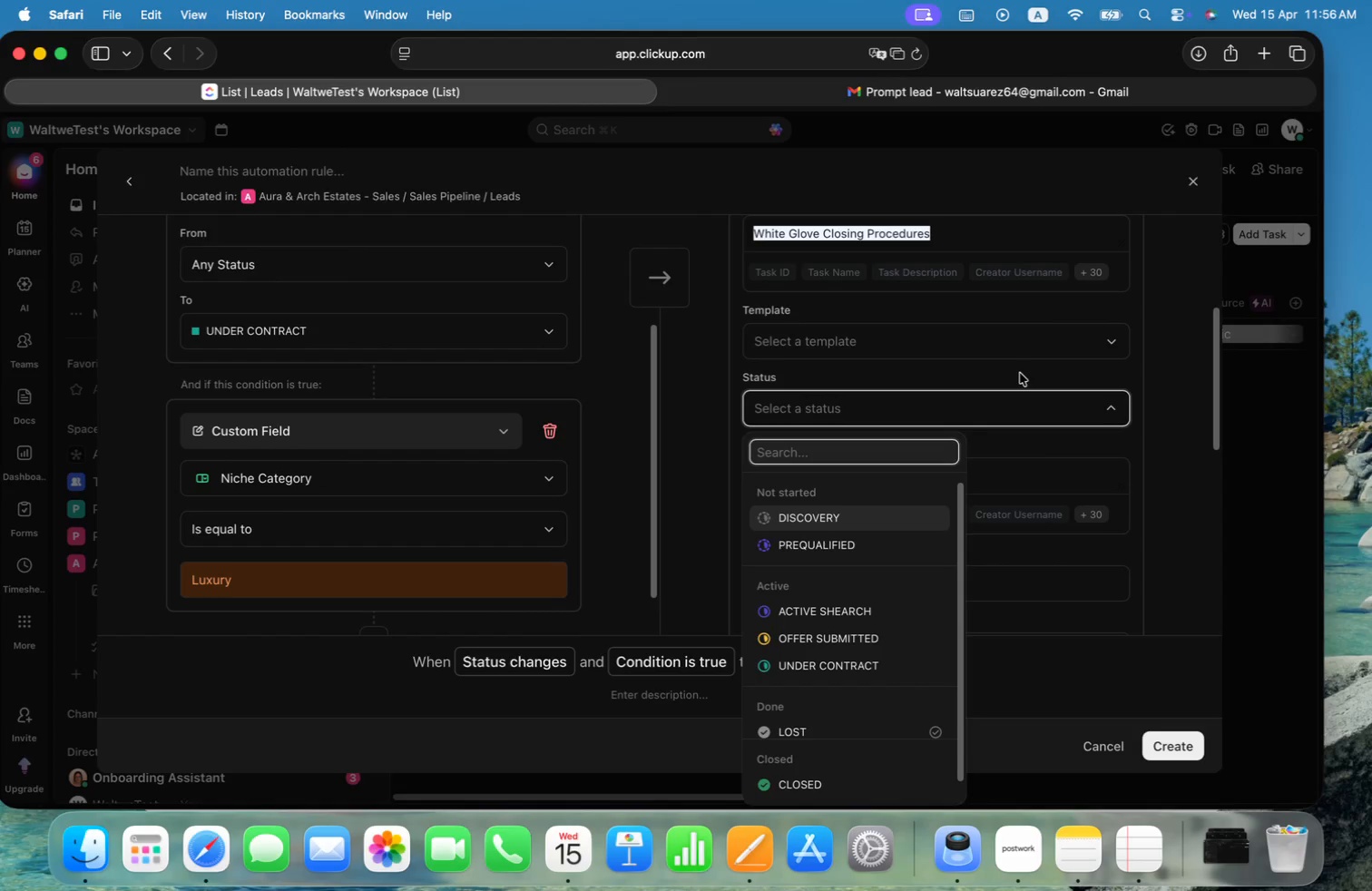 
left_click([1020, 373])
 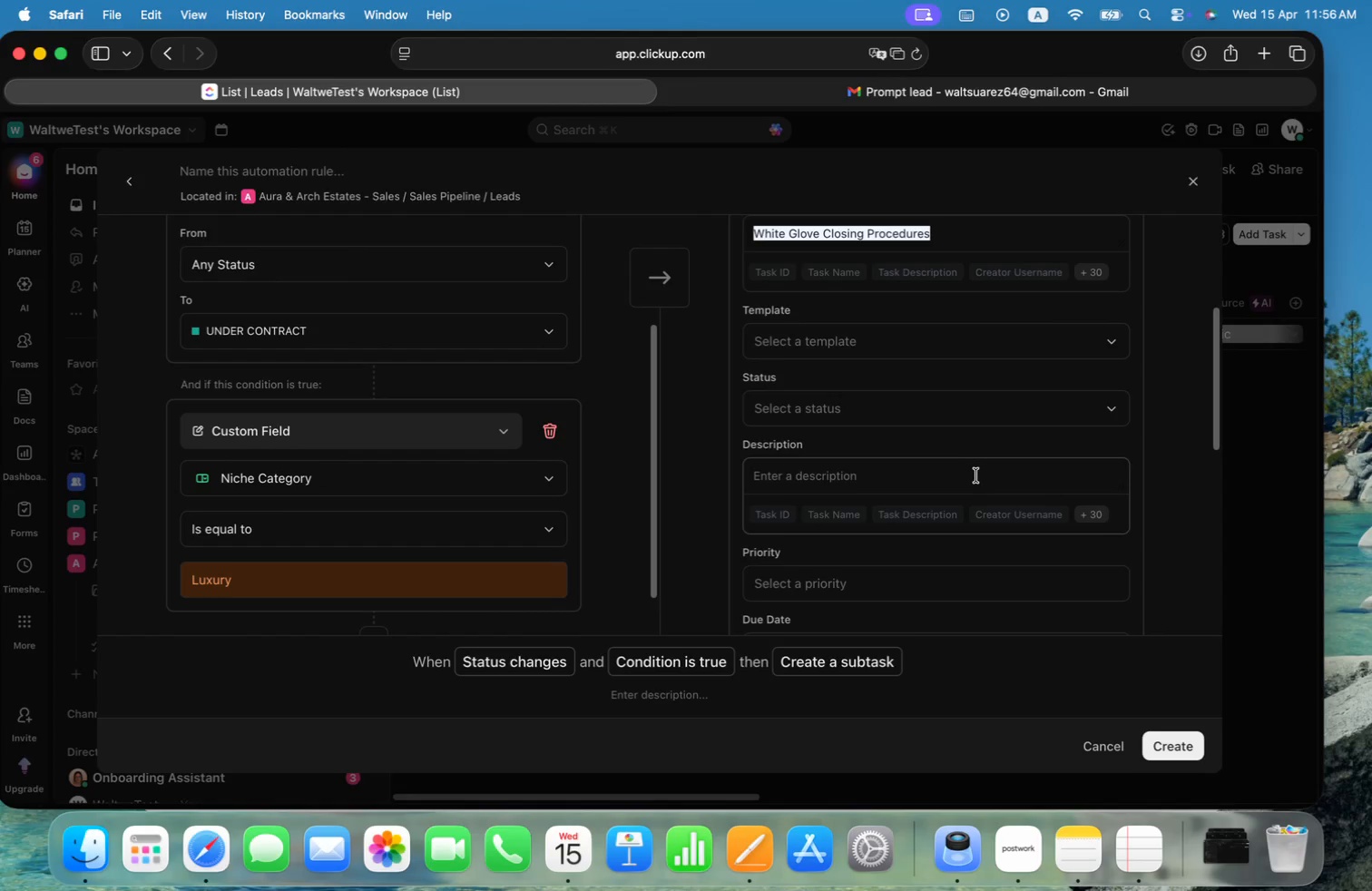 
left_click([974, 477])
 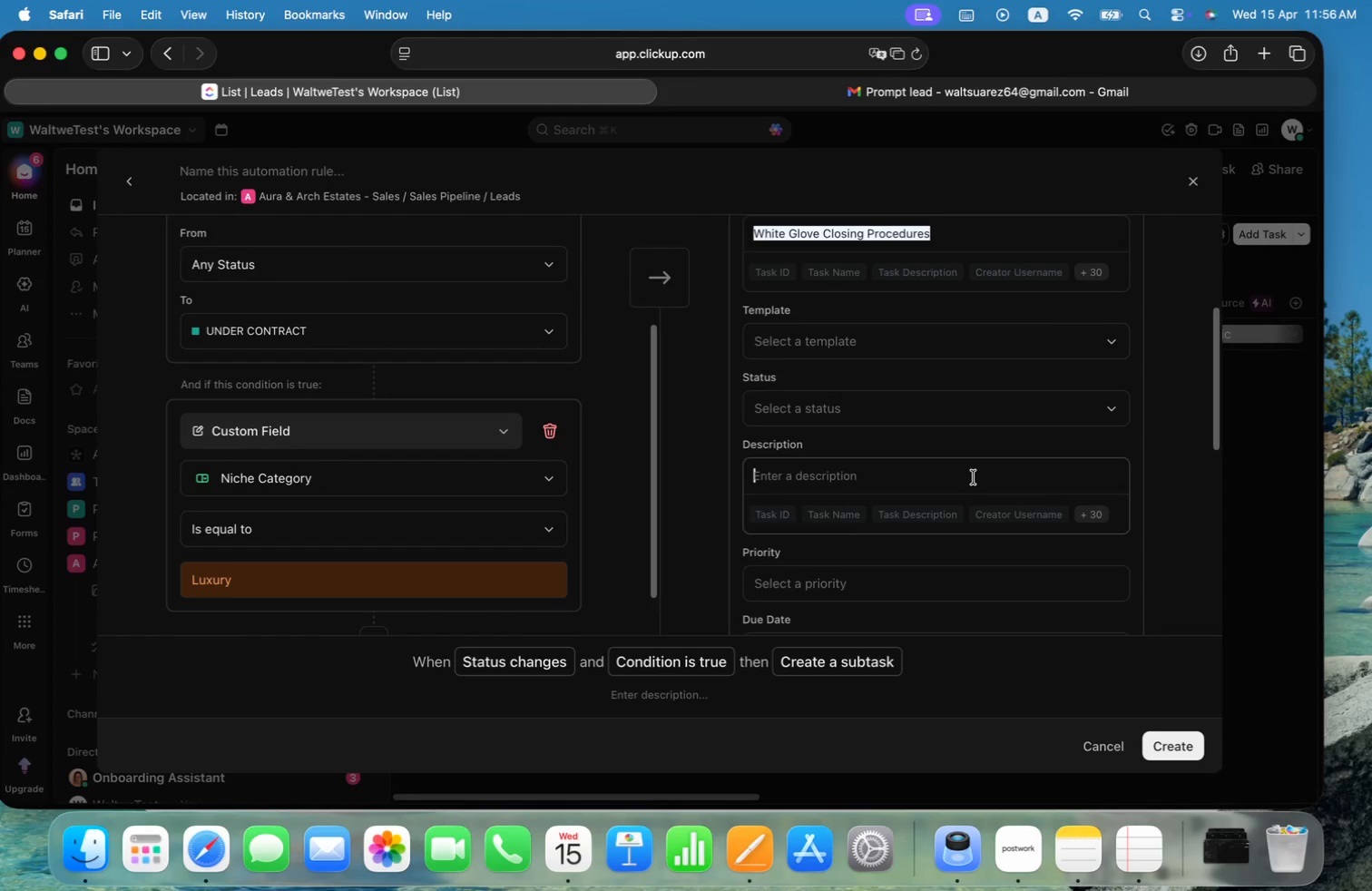 
key(Meta+CommandLeft)
 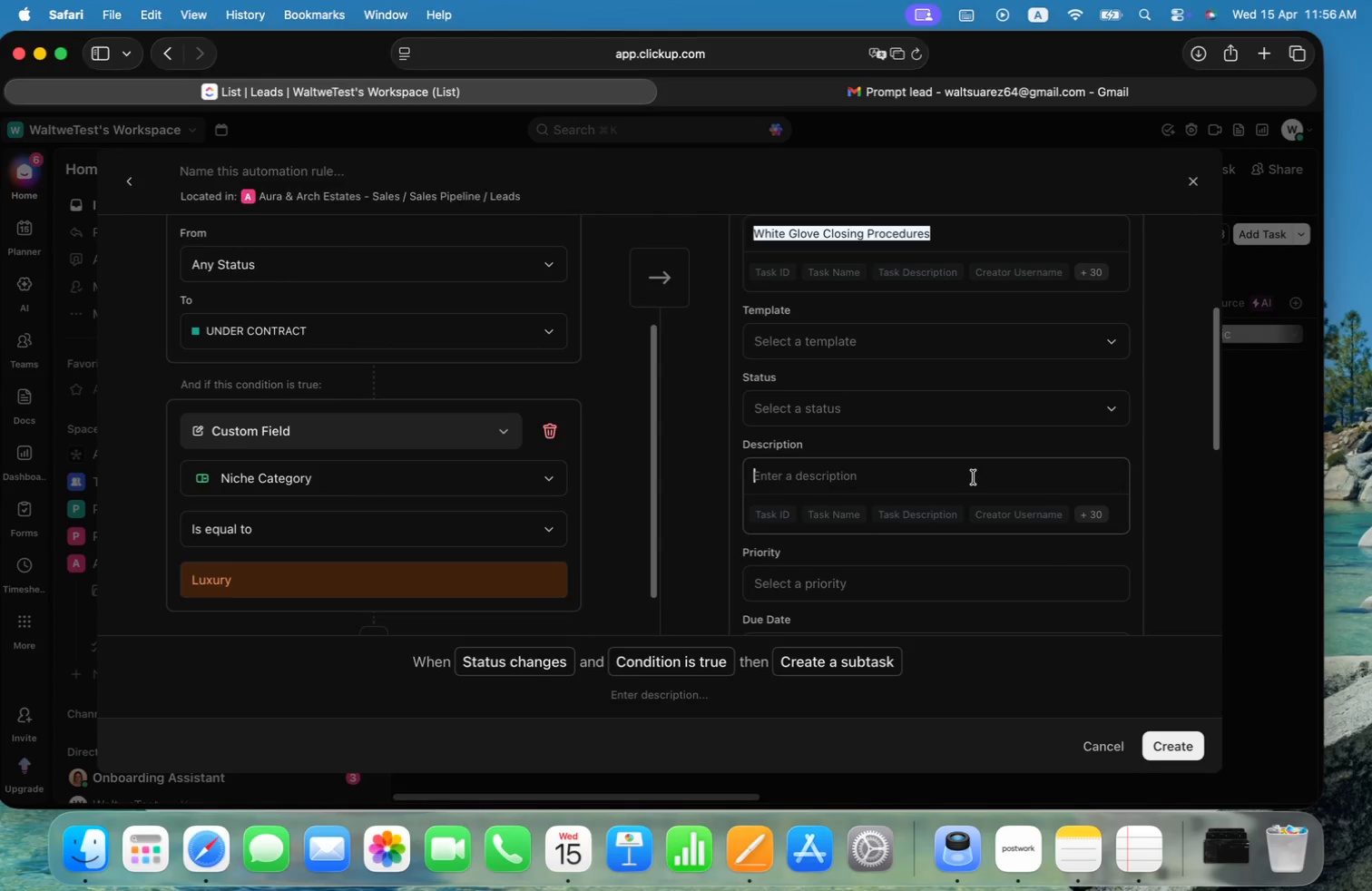 
key(Meta+Tab)